 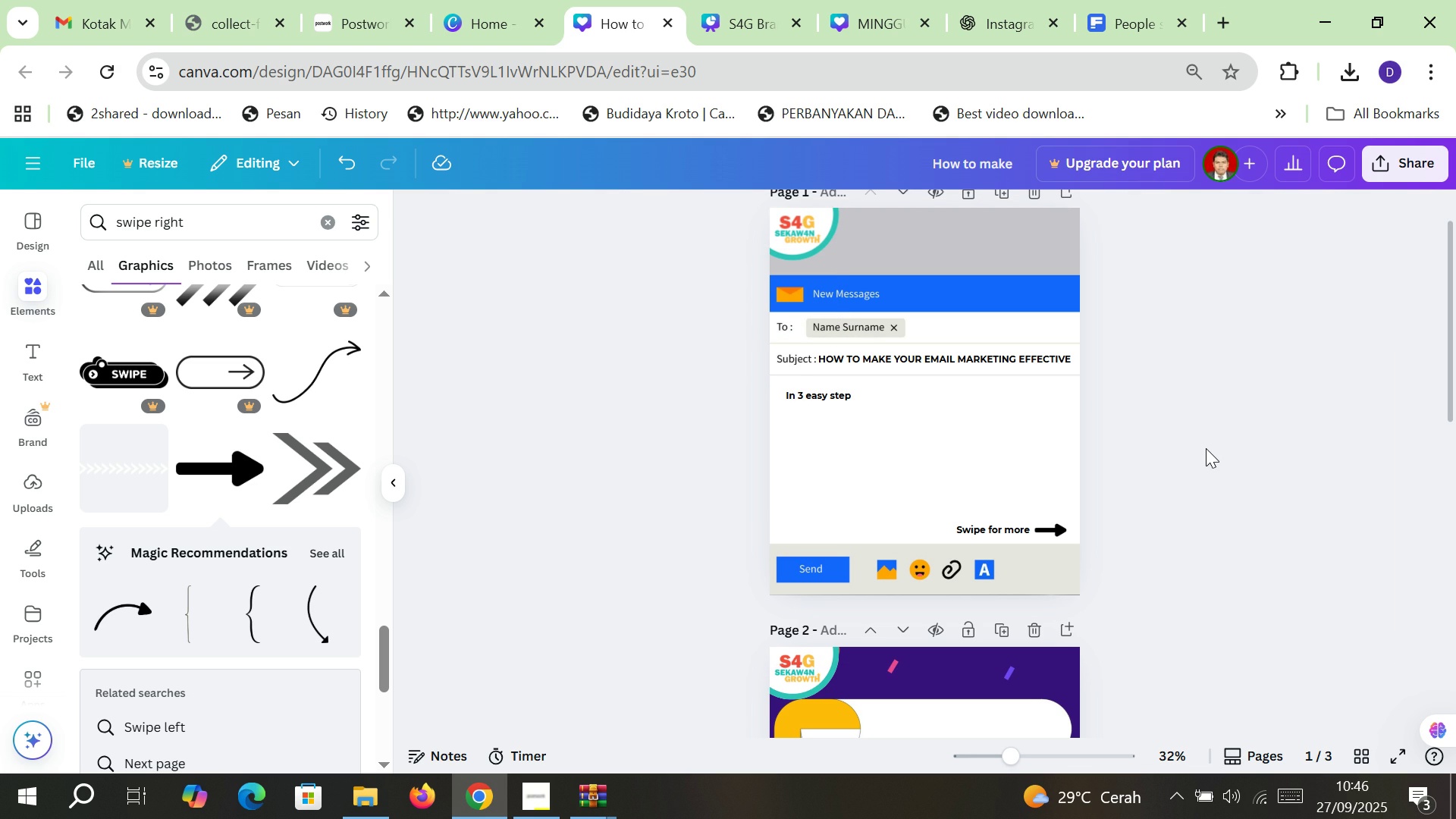 
left_click([827, 403])
 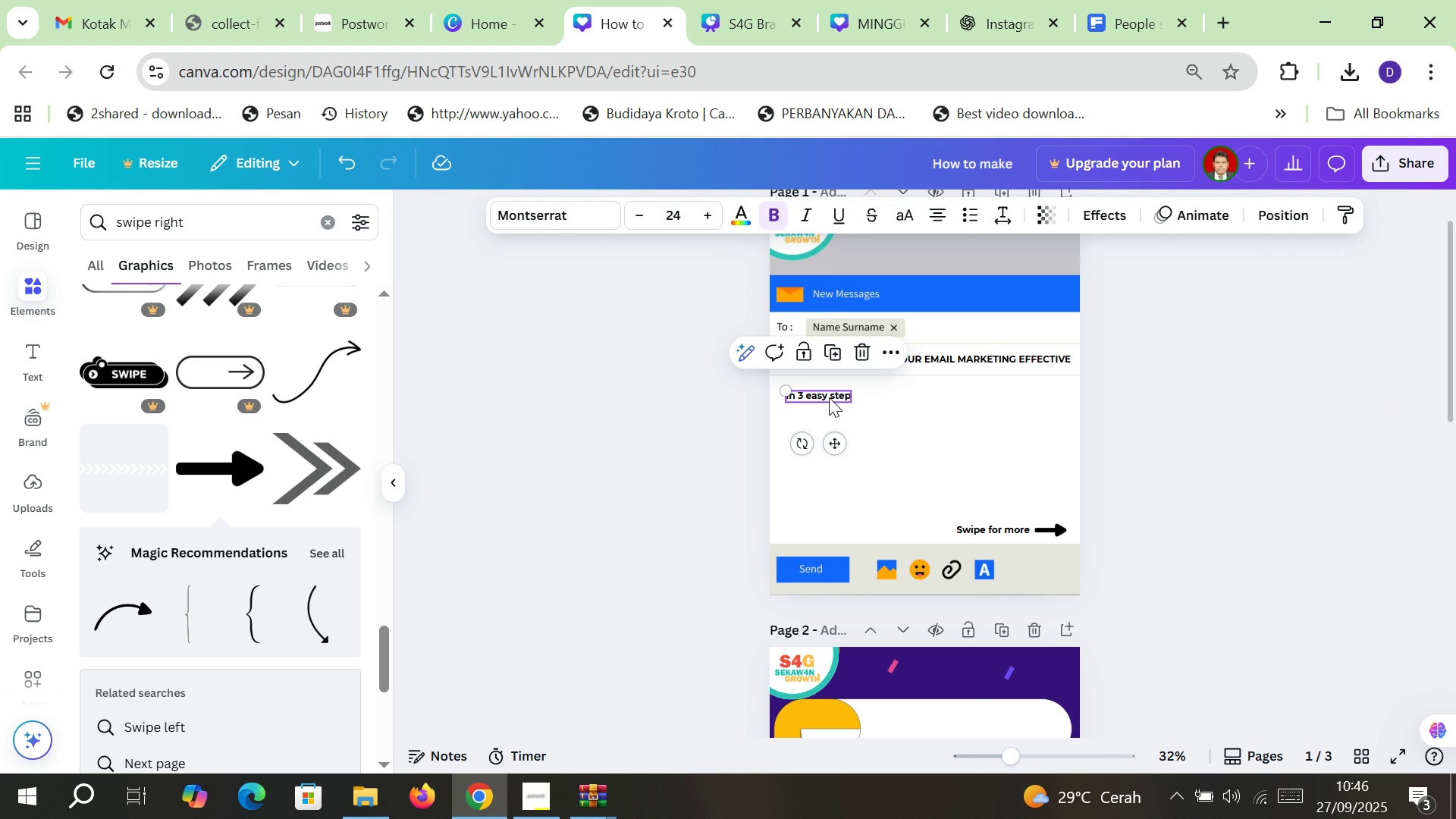 
left_click([829, 397])
 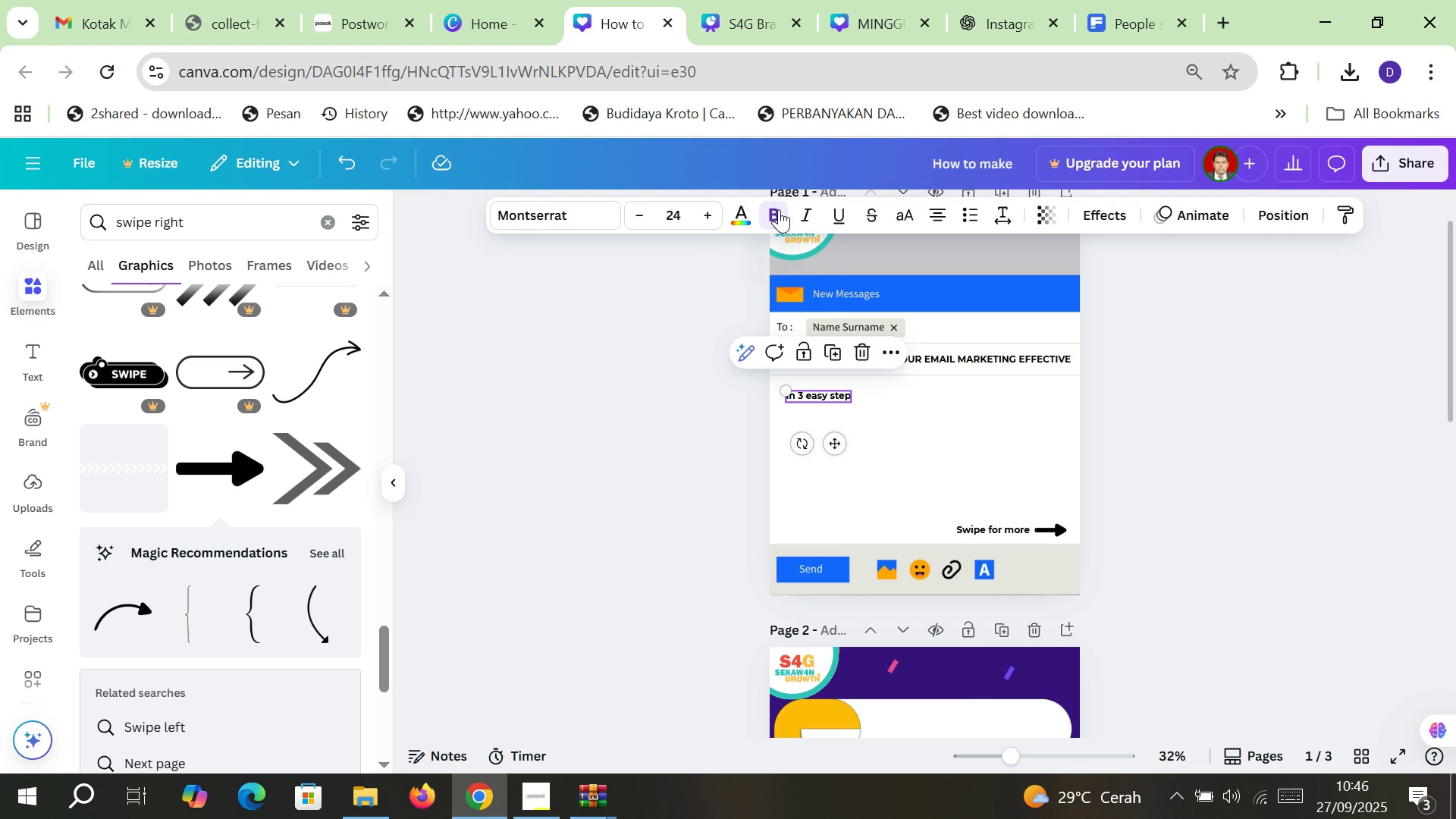 
left_click([779, 209])
 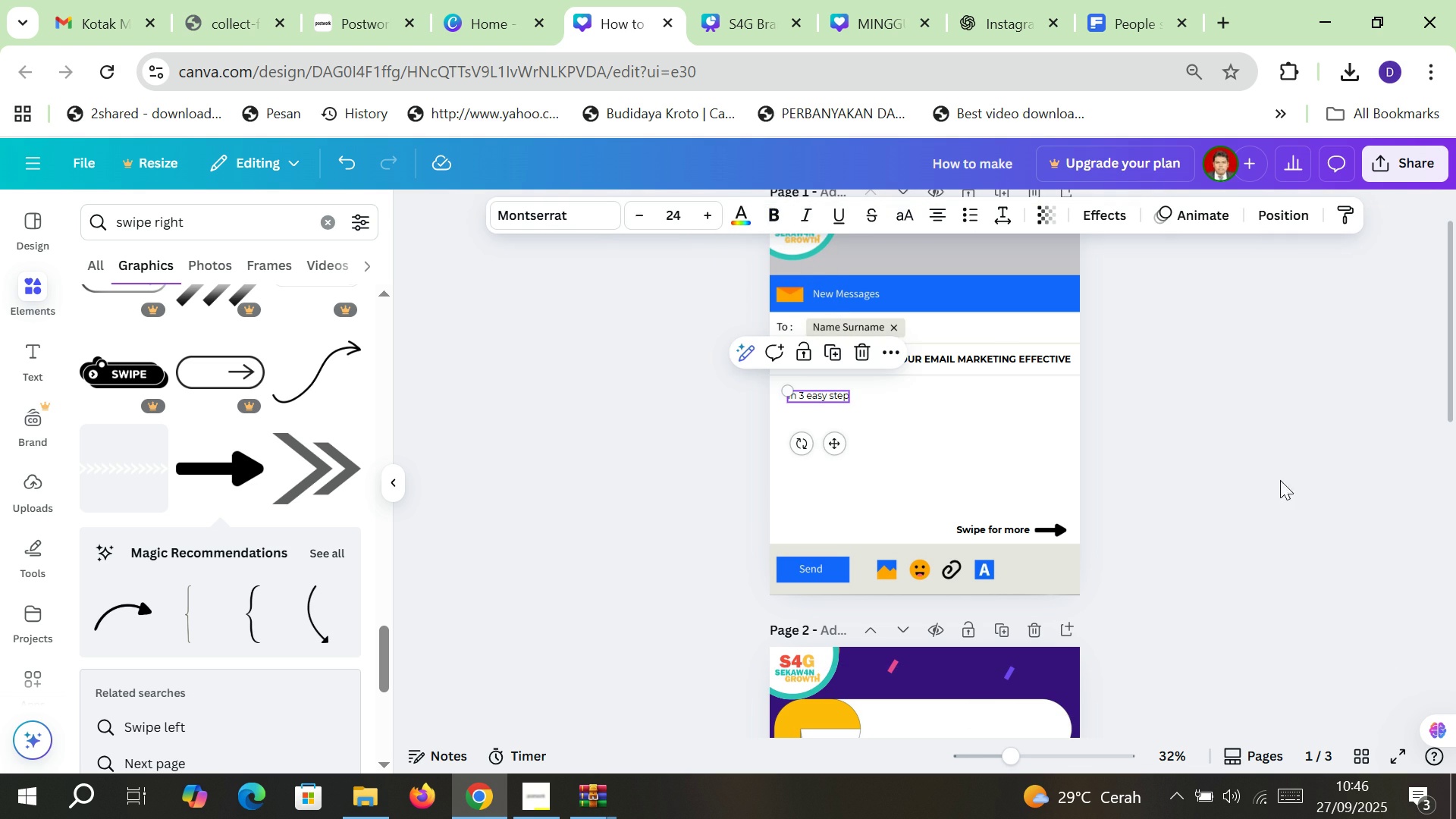 
left_click([1280, 480])
 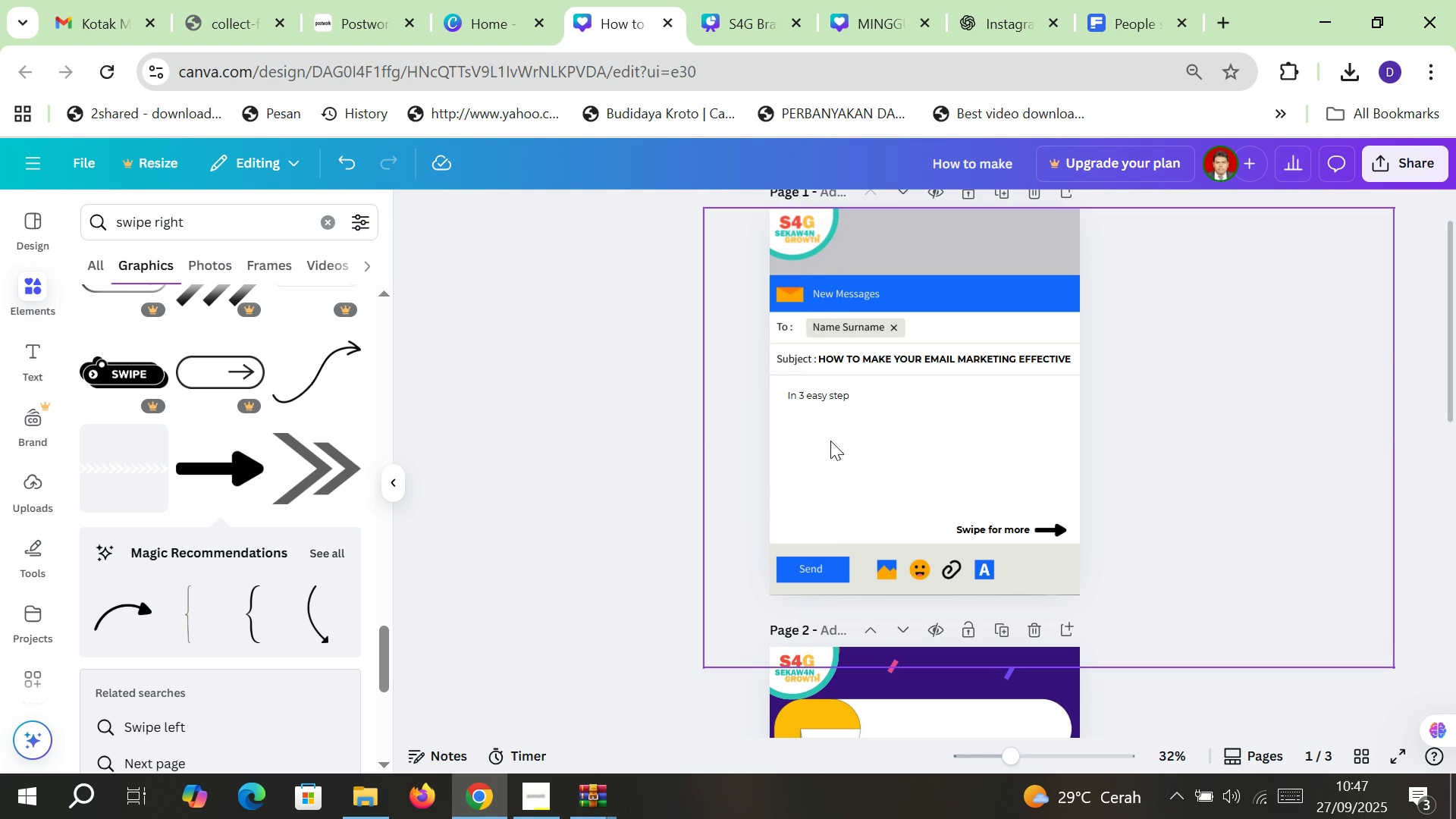 
scroll: coordinate [831, 471], scroll_direction: down, amount: 5.0
 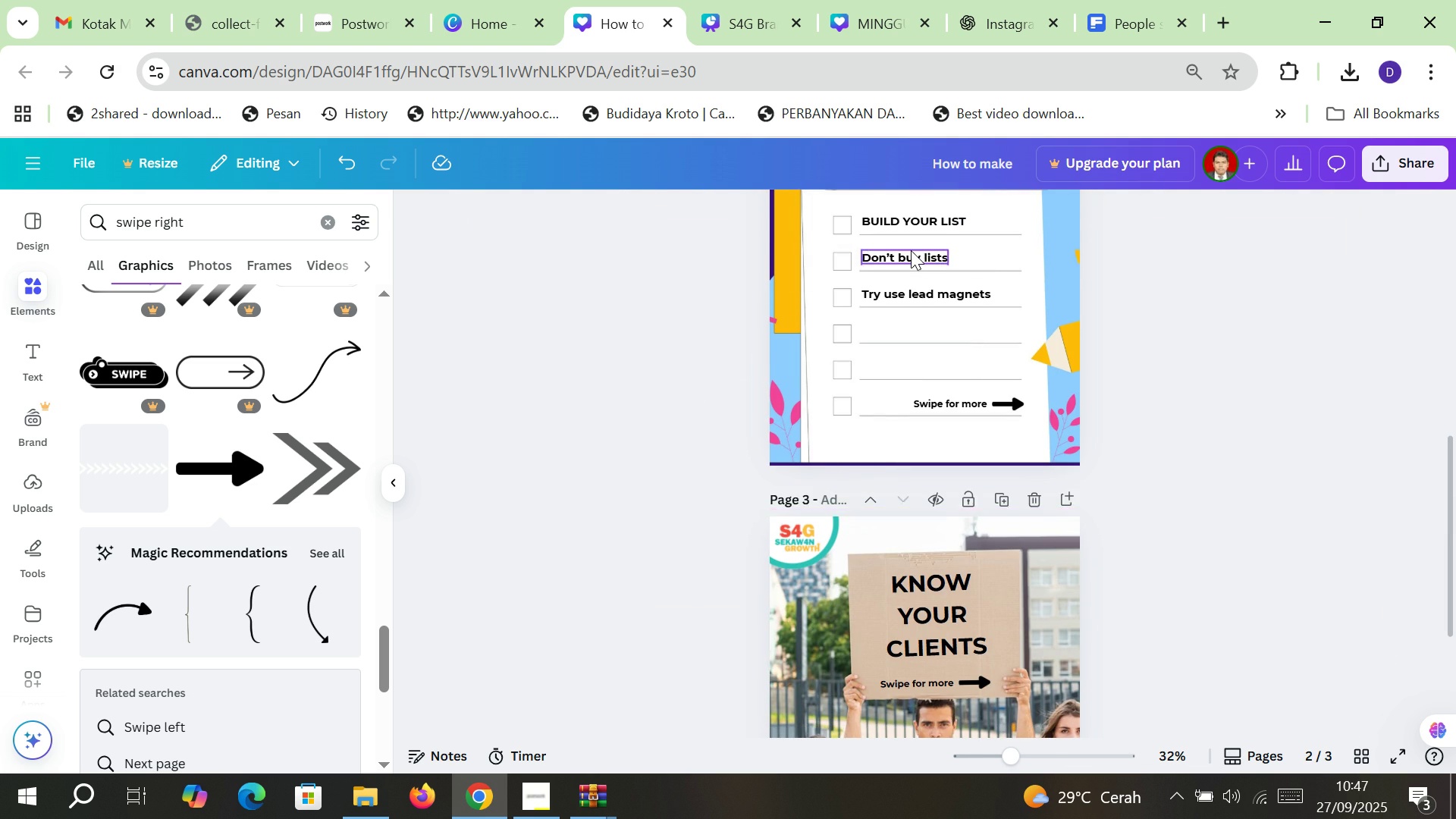 
left_click([911, 250])
 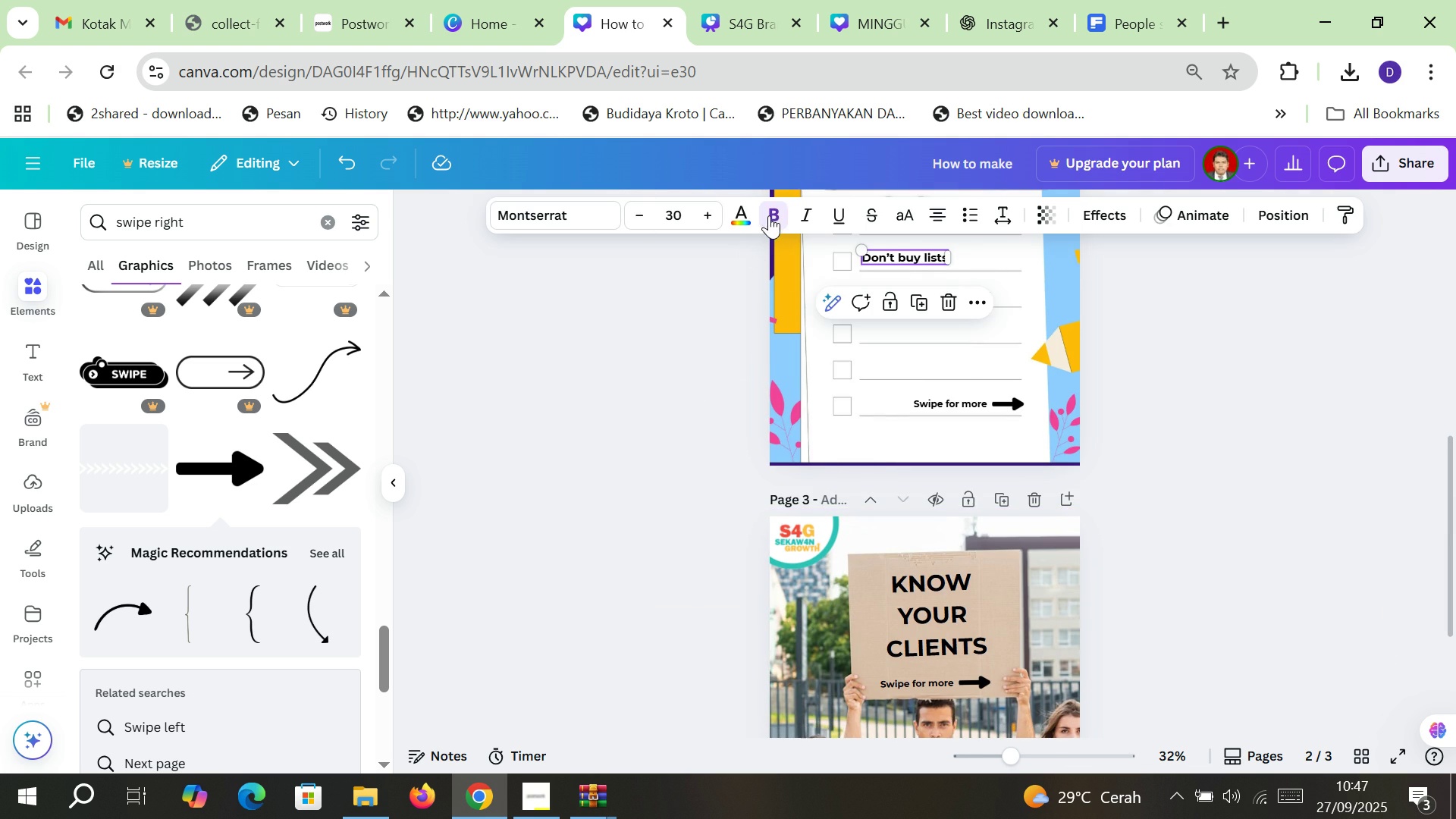 
left_click([769, 215])
 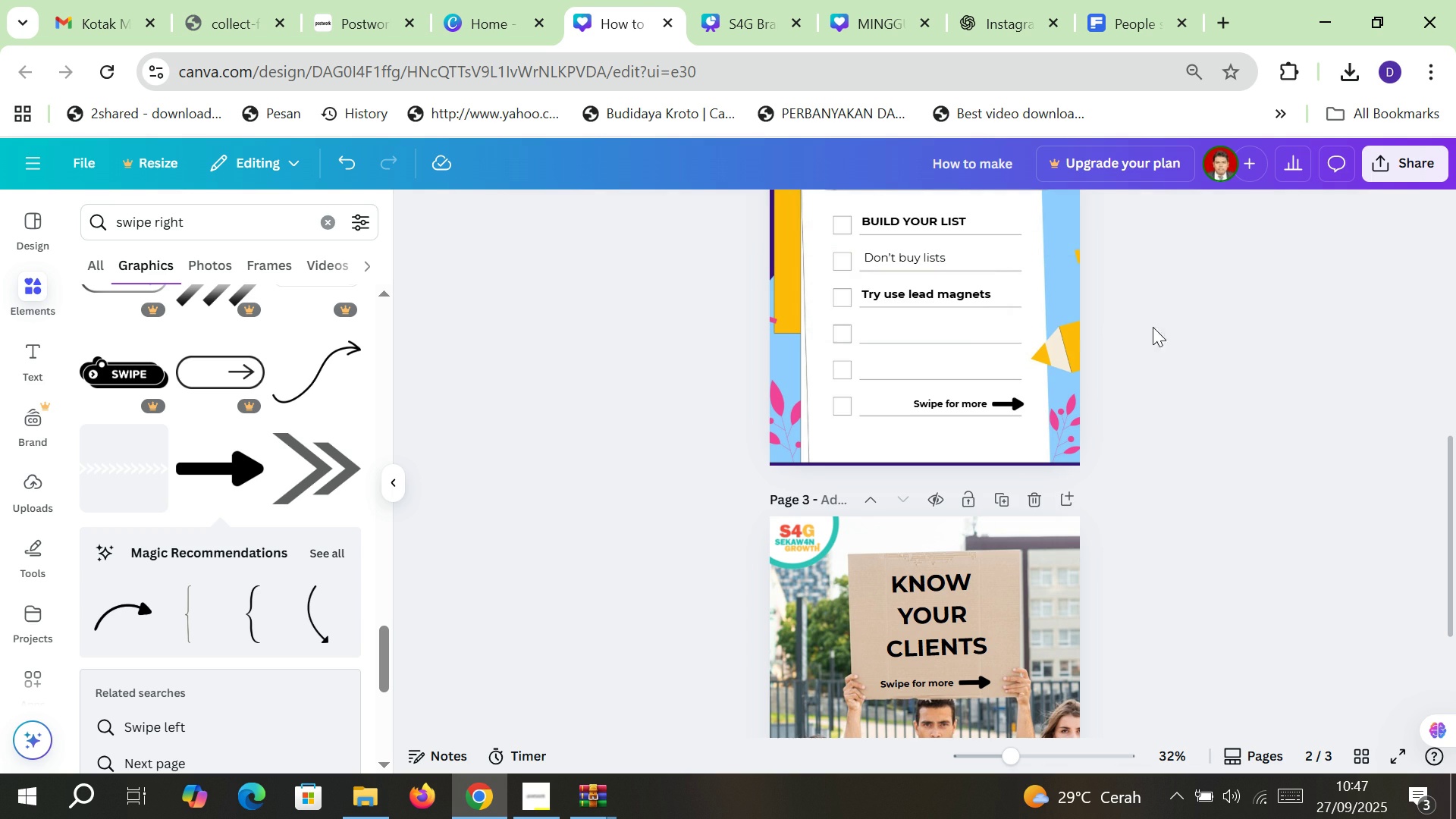 
left_click([1186, 328])
 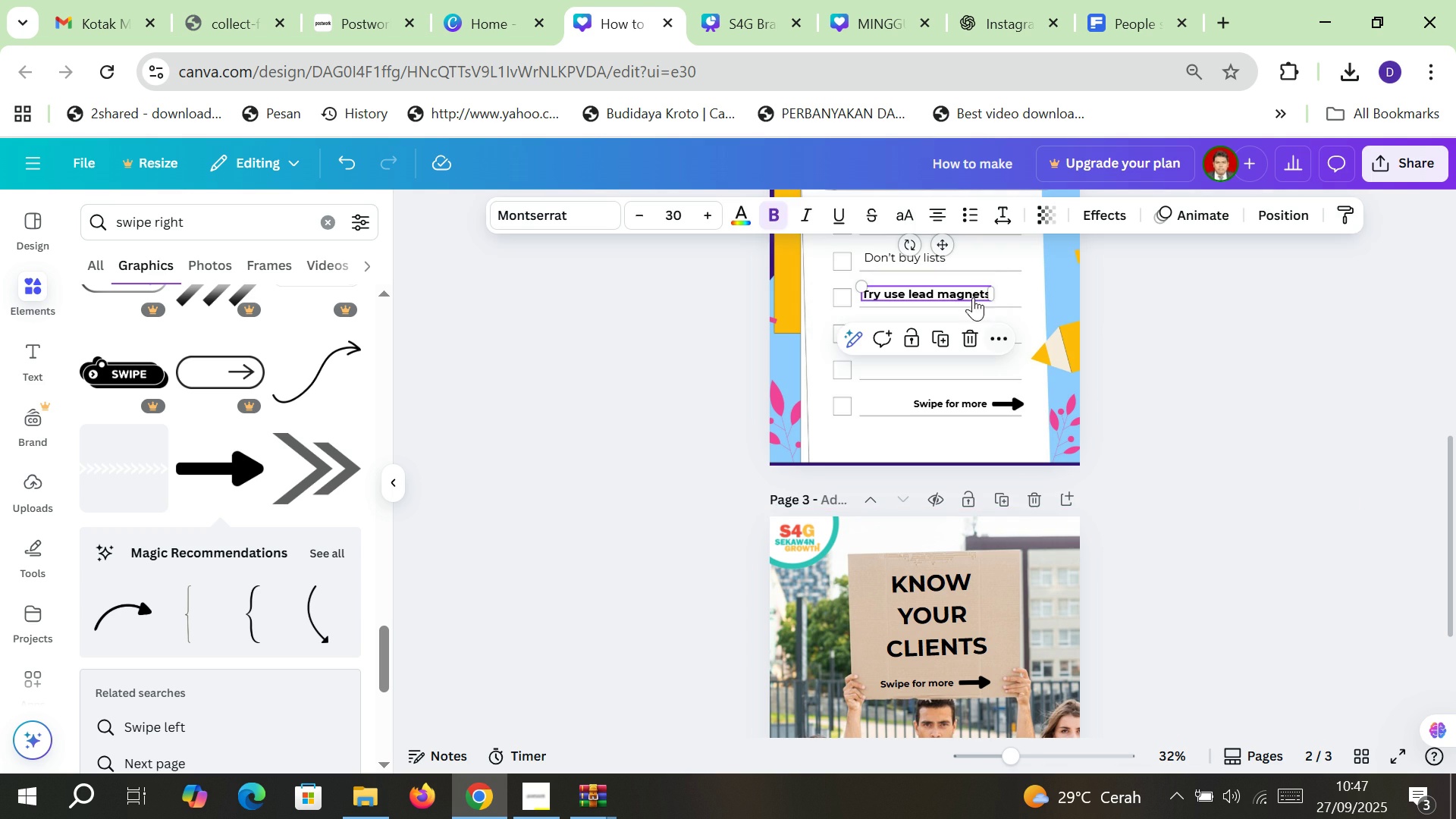 
left_click([973, 297])
 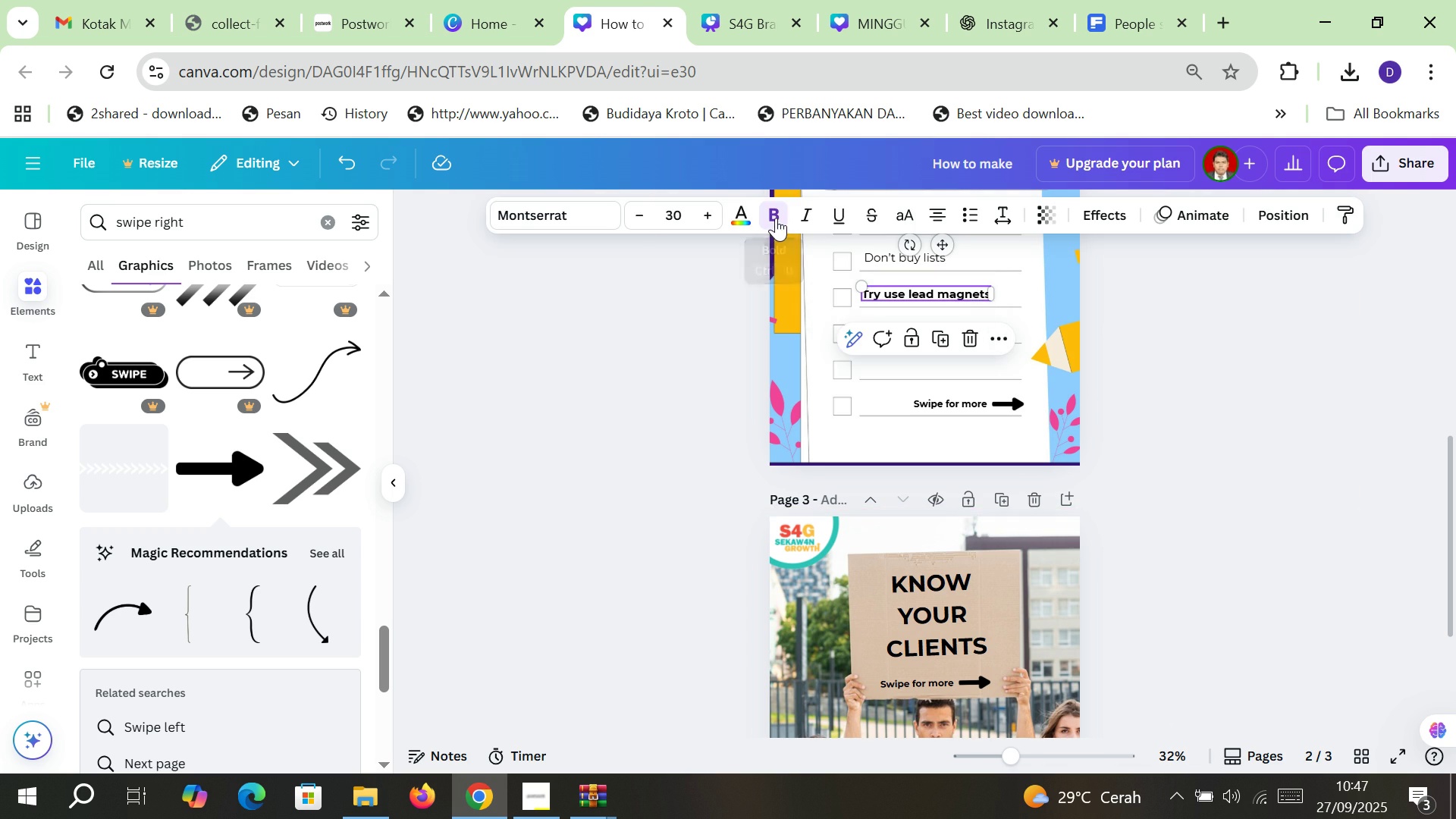 
left_click([776, 218])
 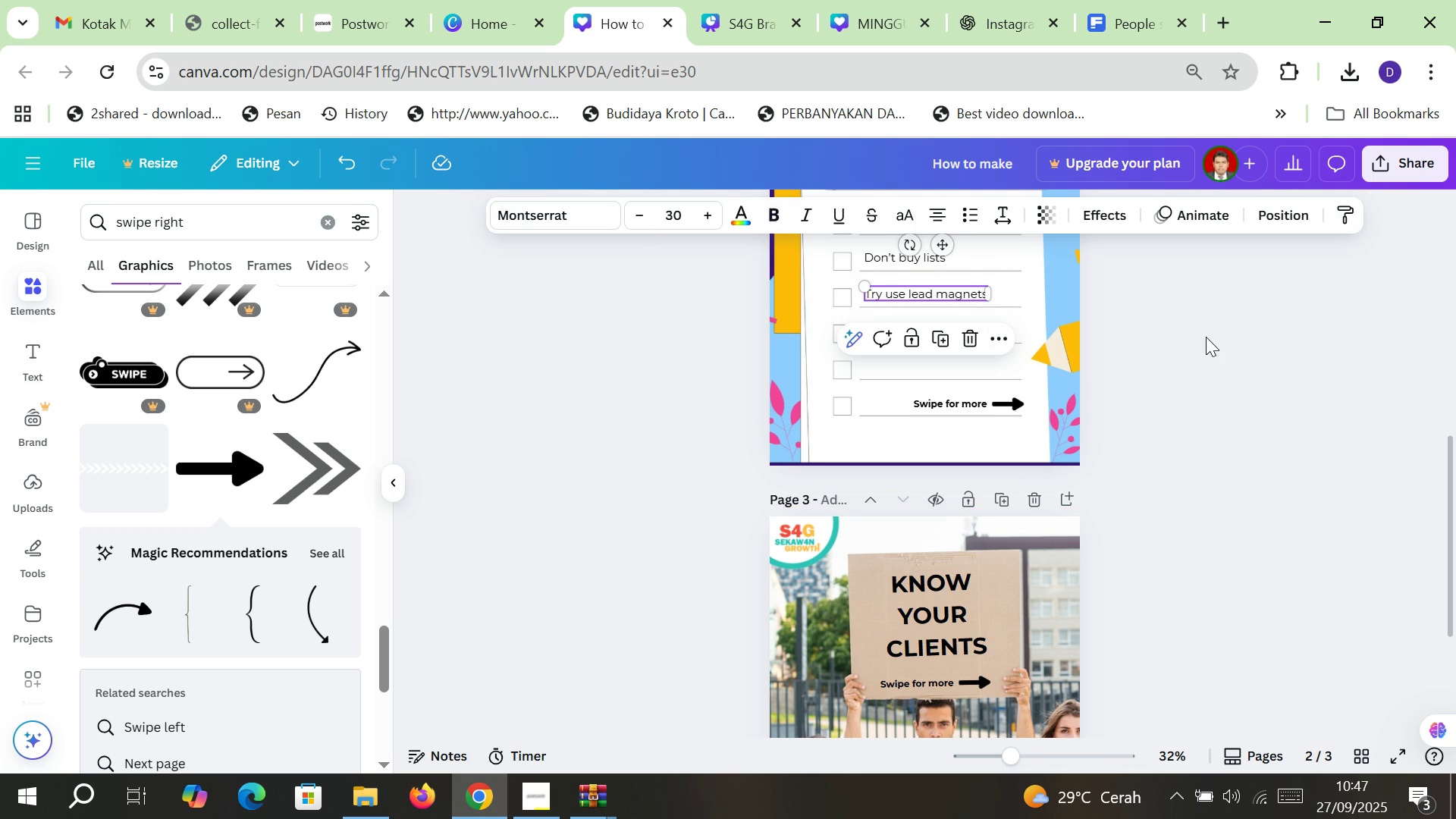 
left_click([1206, 337])
 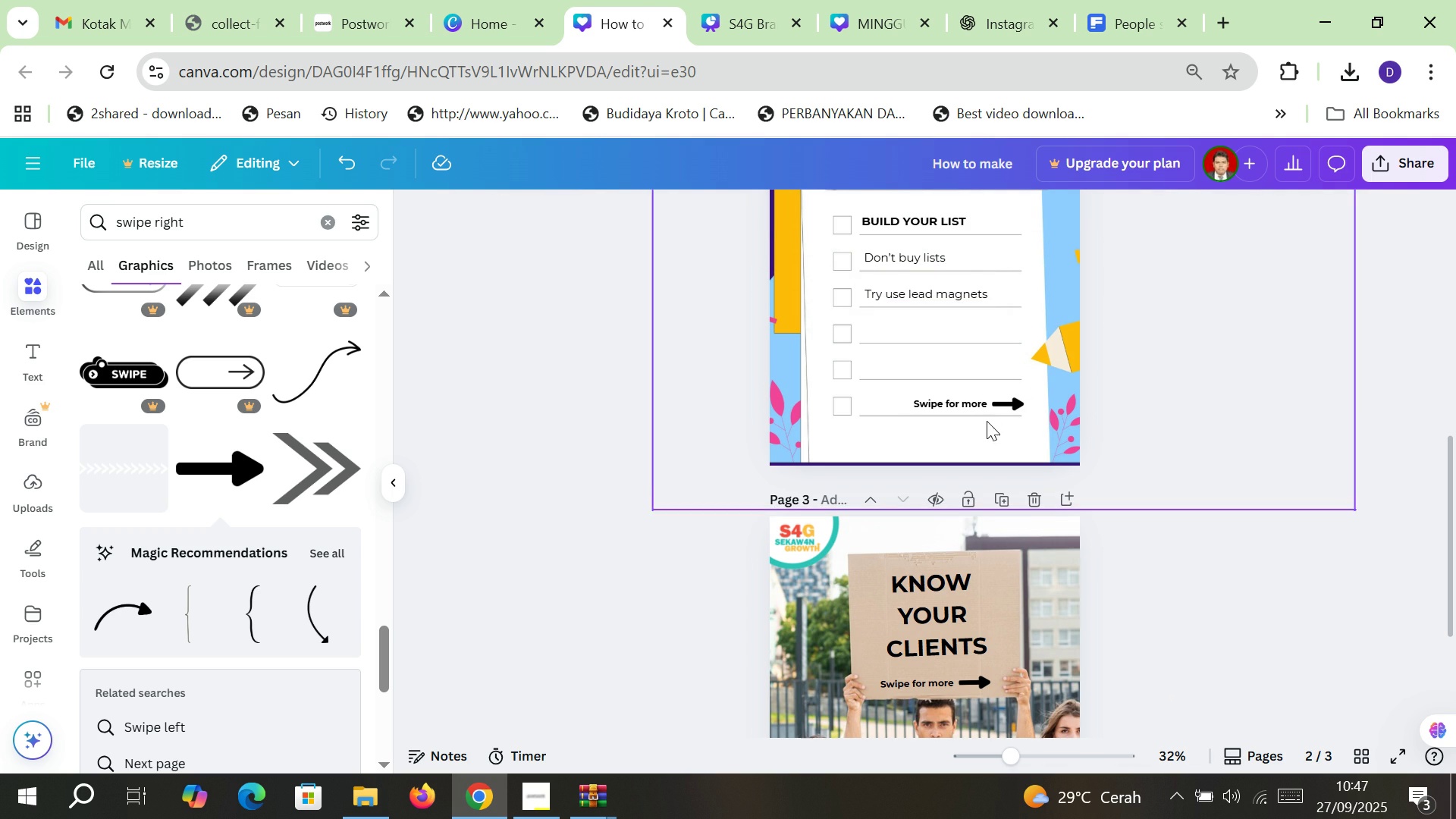 
scroll: coordinate [987, 421], scroll_direction: down, amount: 2.0
 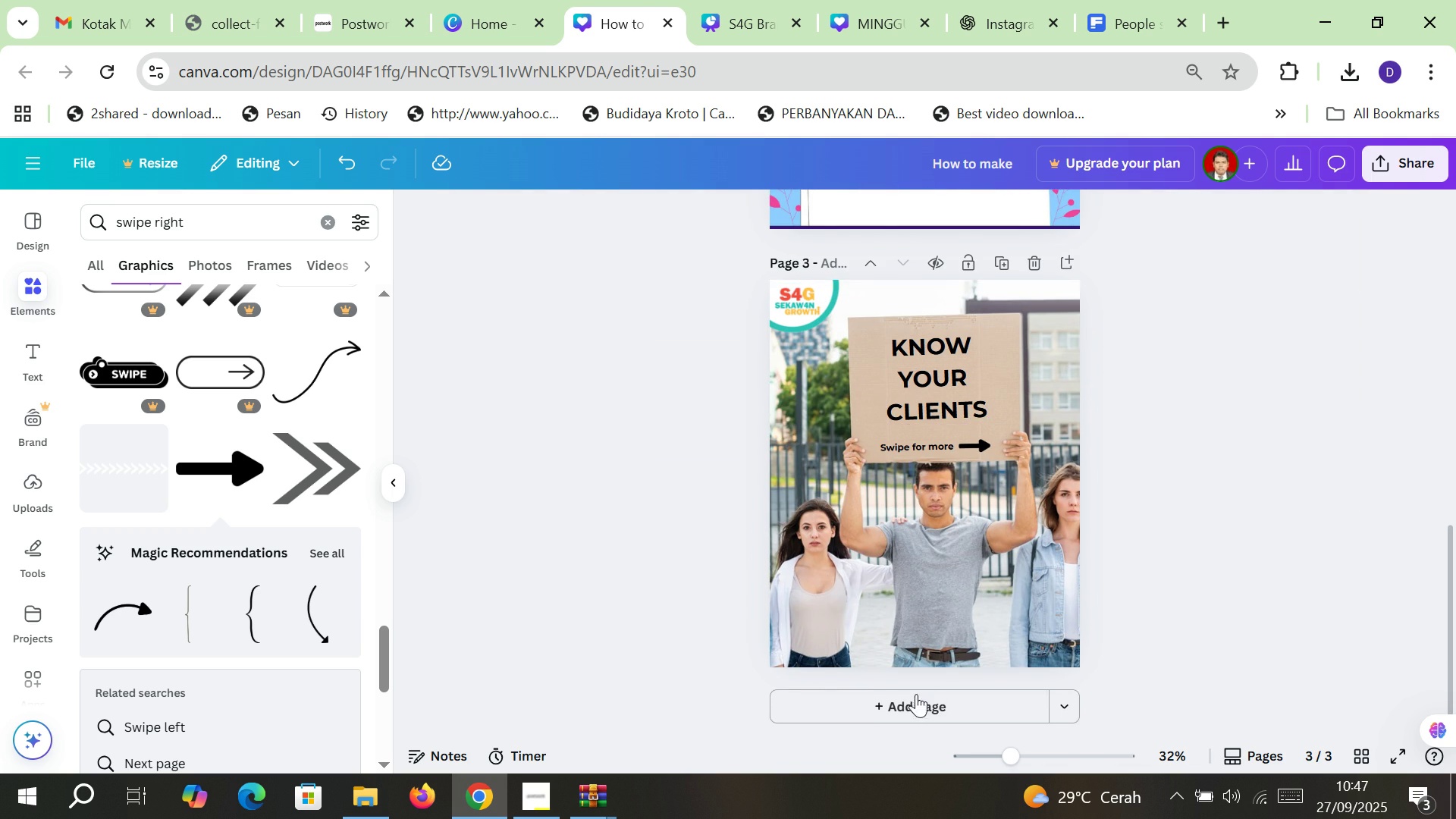 
left_click([910, 701])
 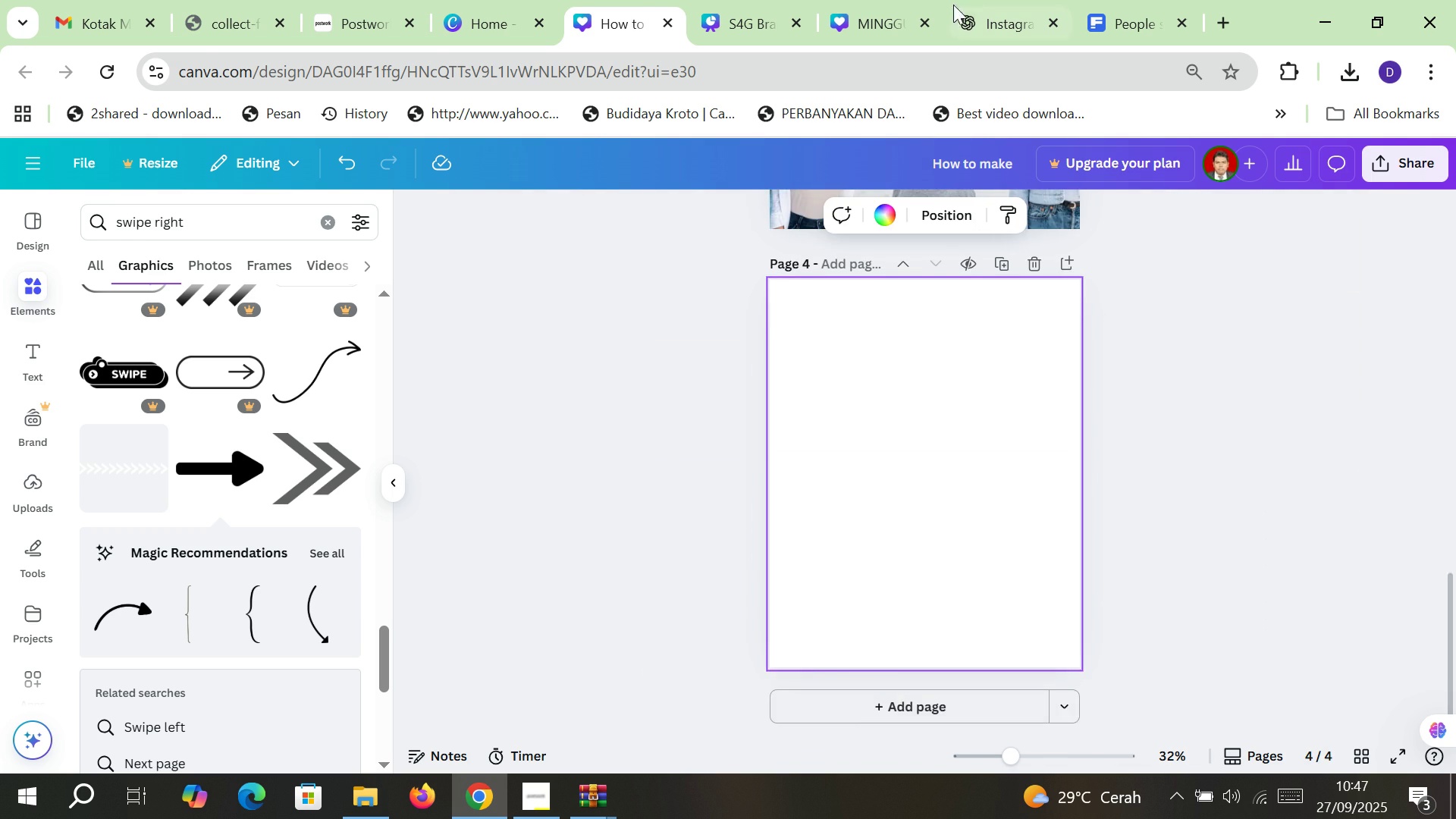 
left_click([984, 0])
 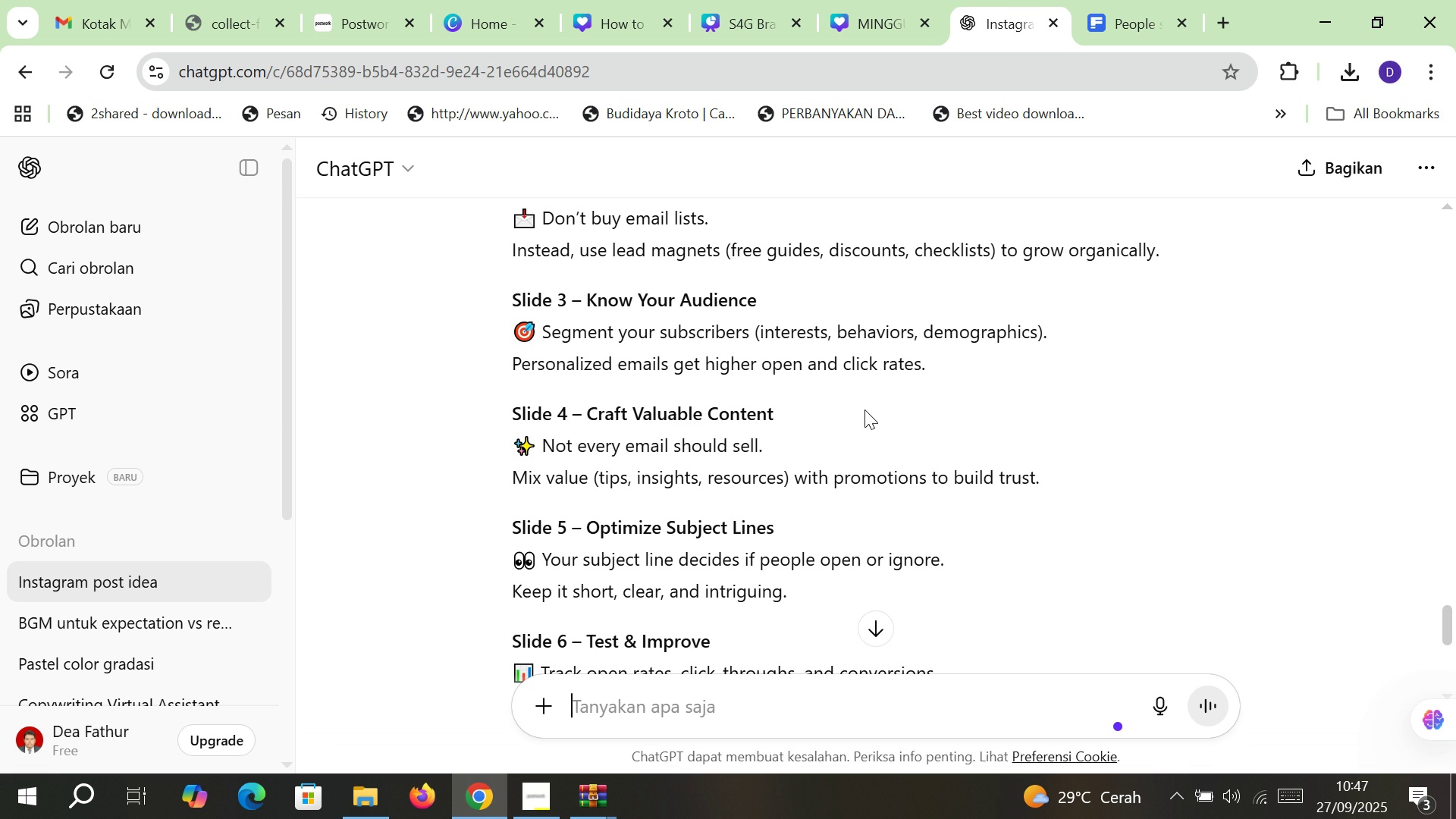 
wait(5.15)
 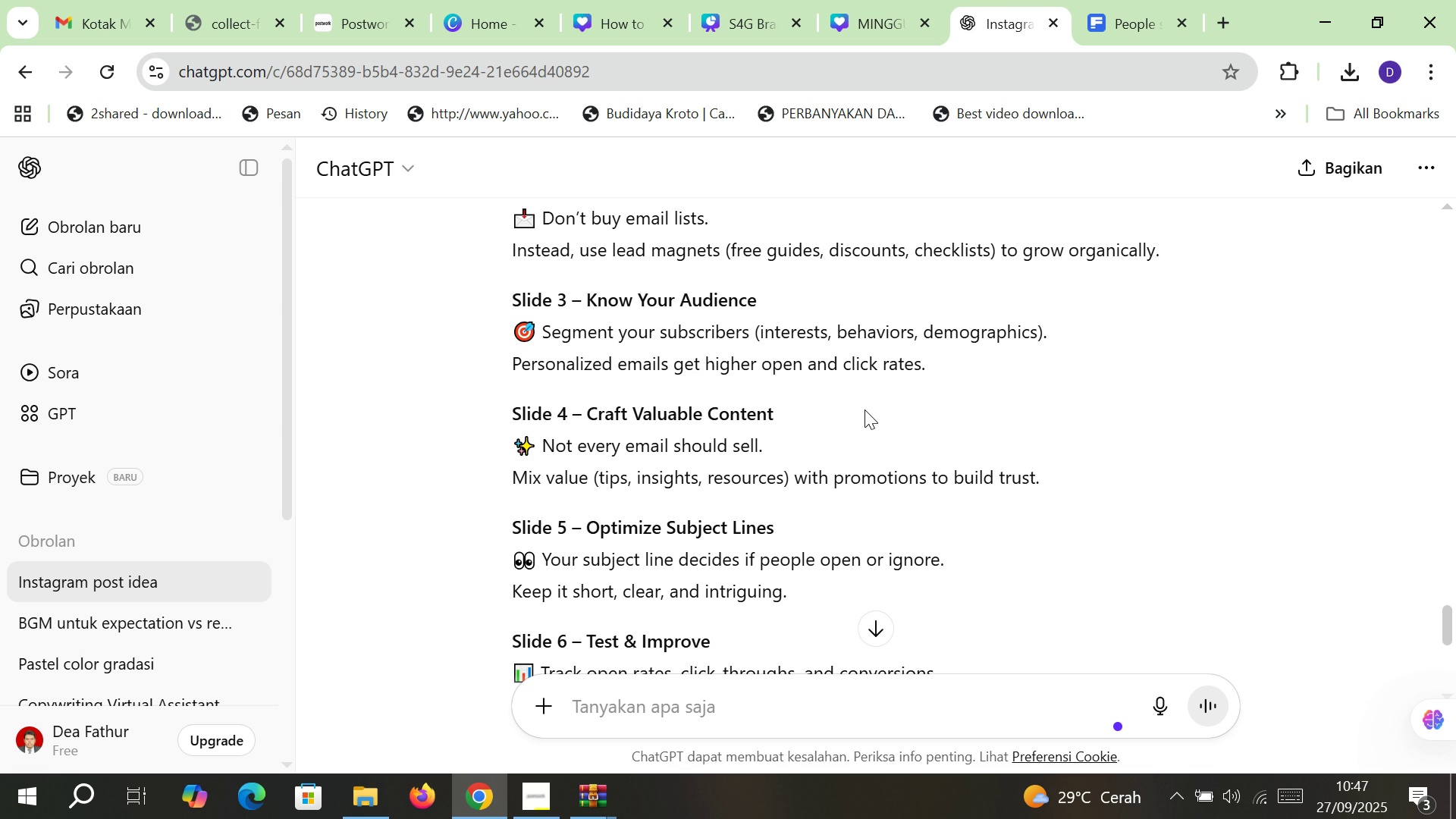 
scroll: coordinate [877, 391], scroll_direction: down, amount: 2.0
 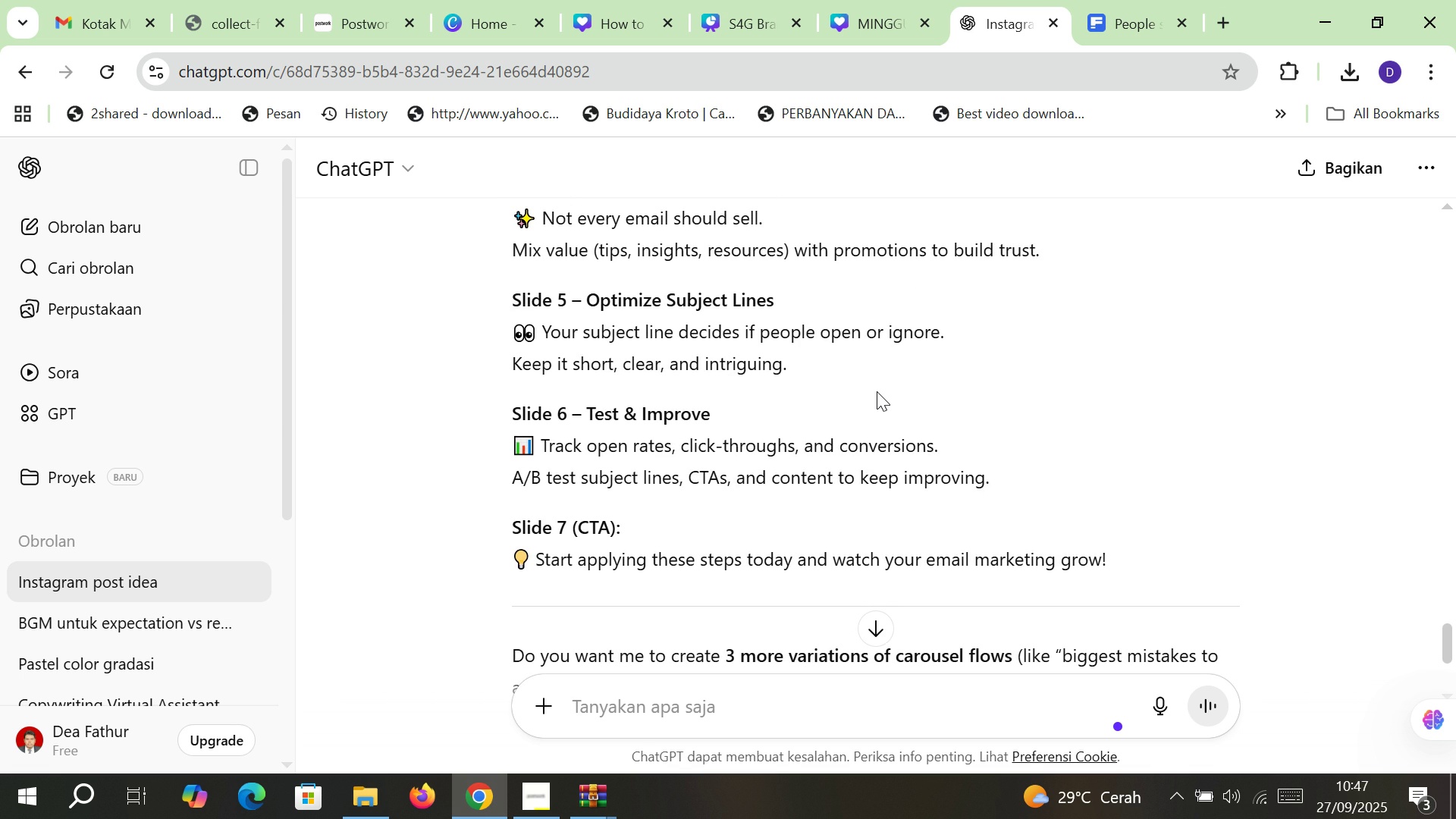 
scroll: coordinate [883, 372], scroll_direction: up, amount: 3.0
 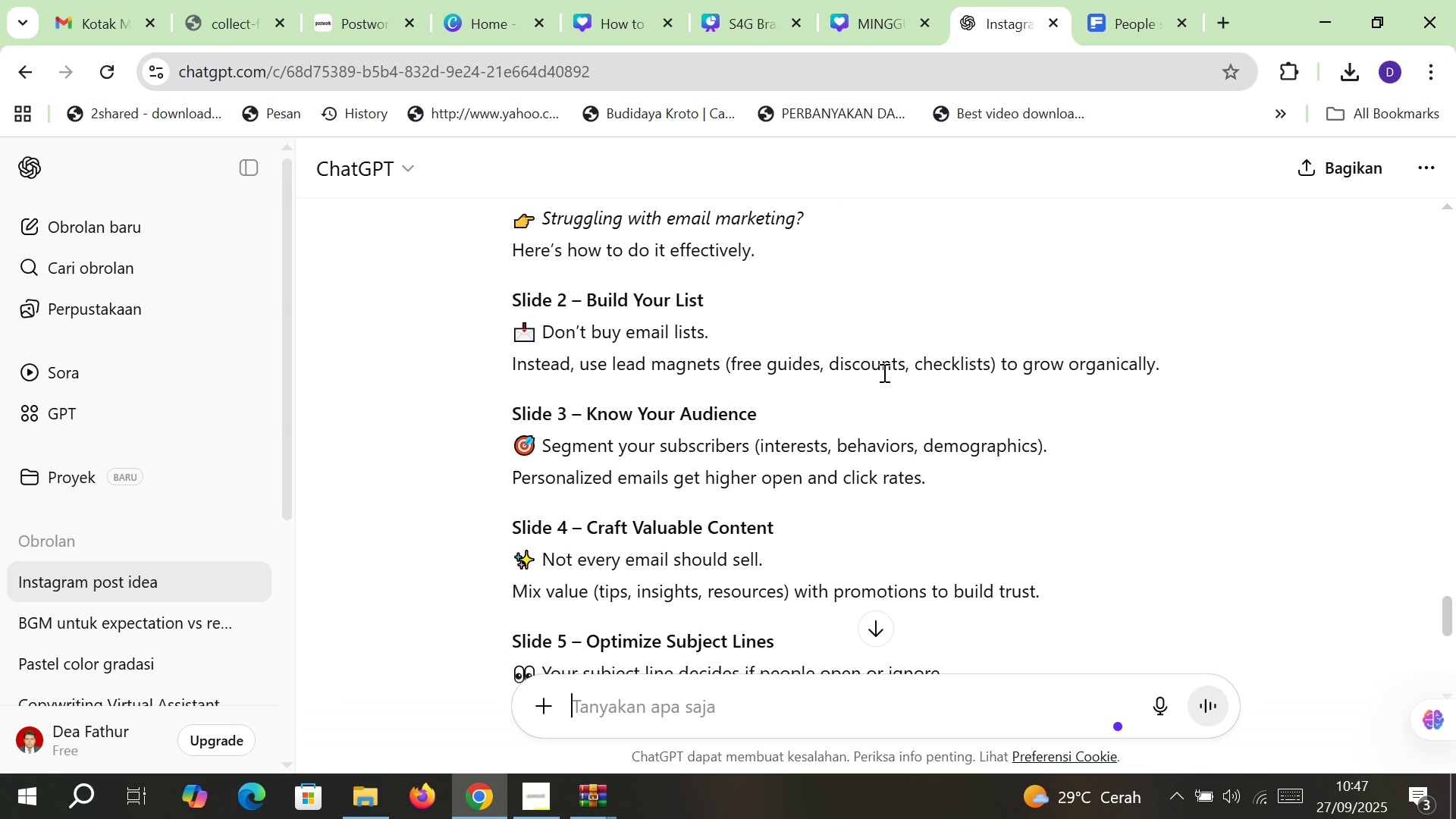 
wait(6.72)
 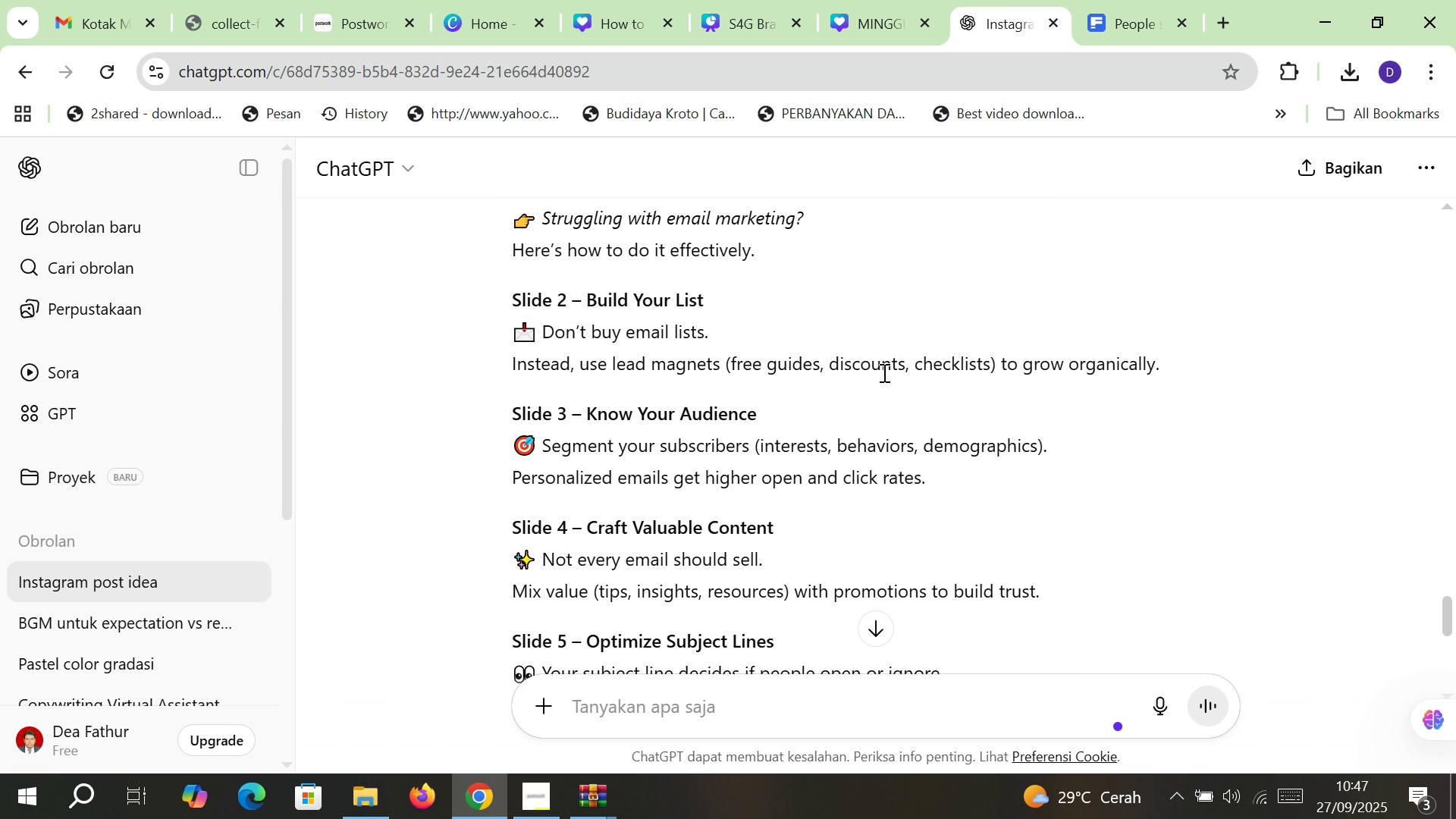 
scroll: coordinate [883, 372], scroll_direction: down, amount: 1.0
 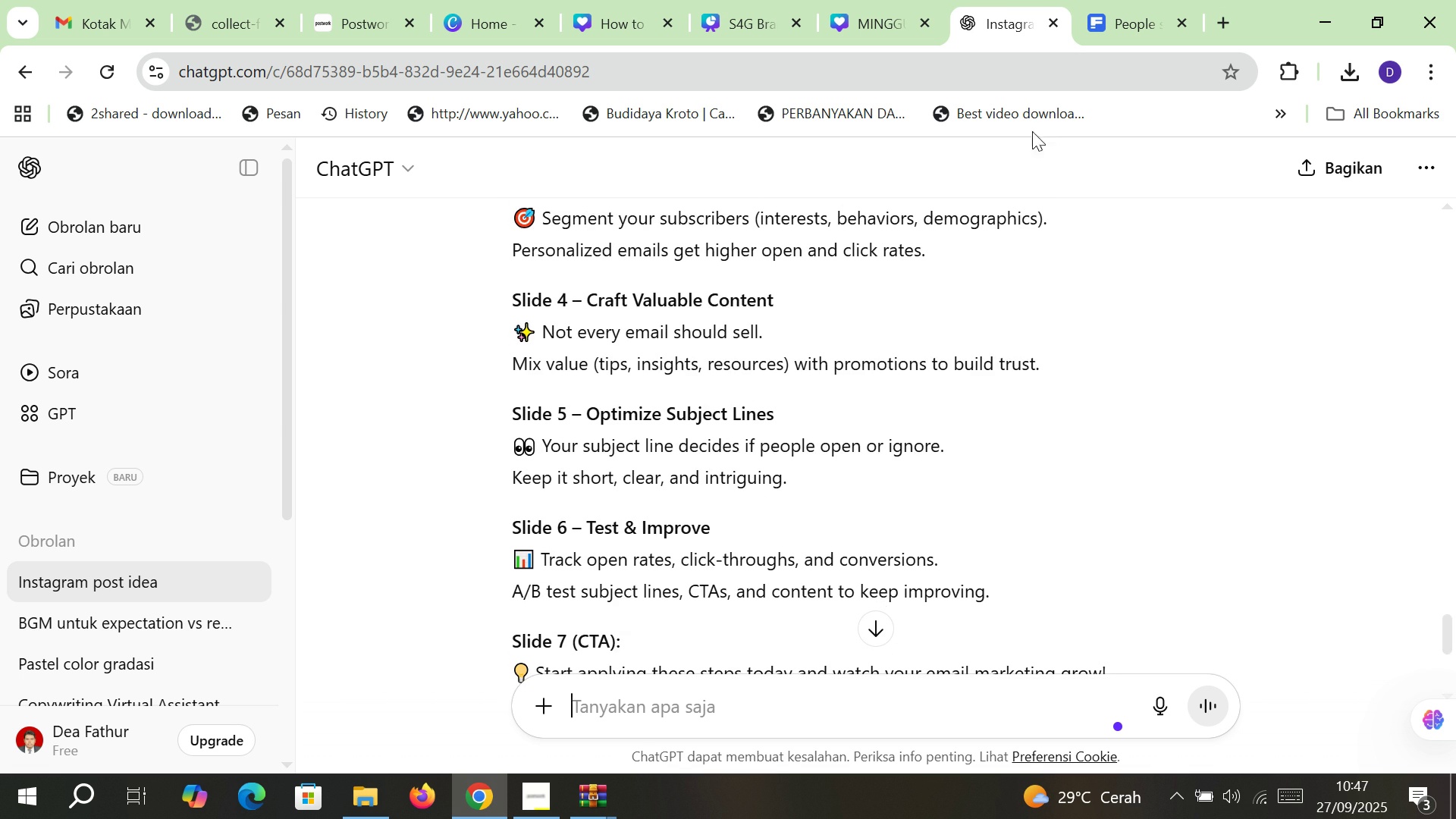 
left_click([1135, 0])